 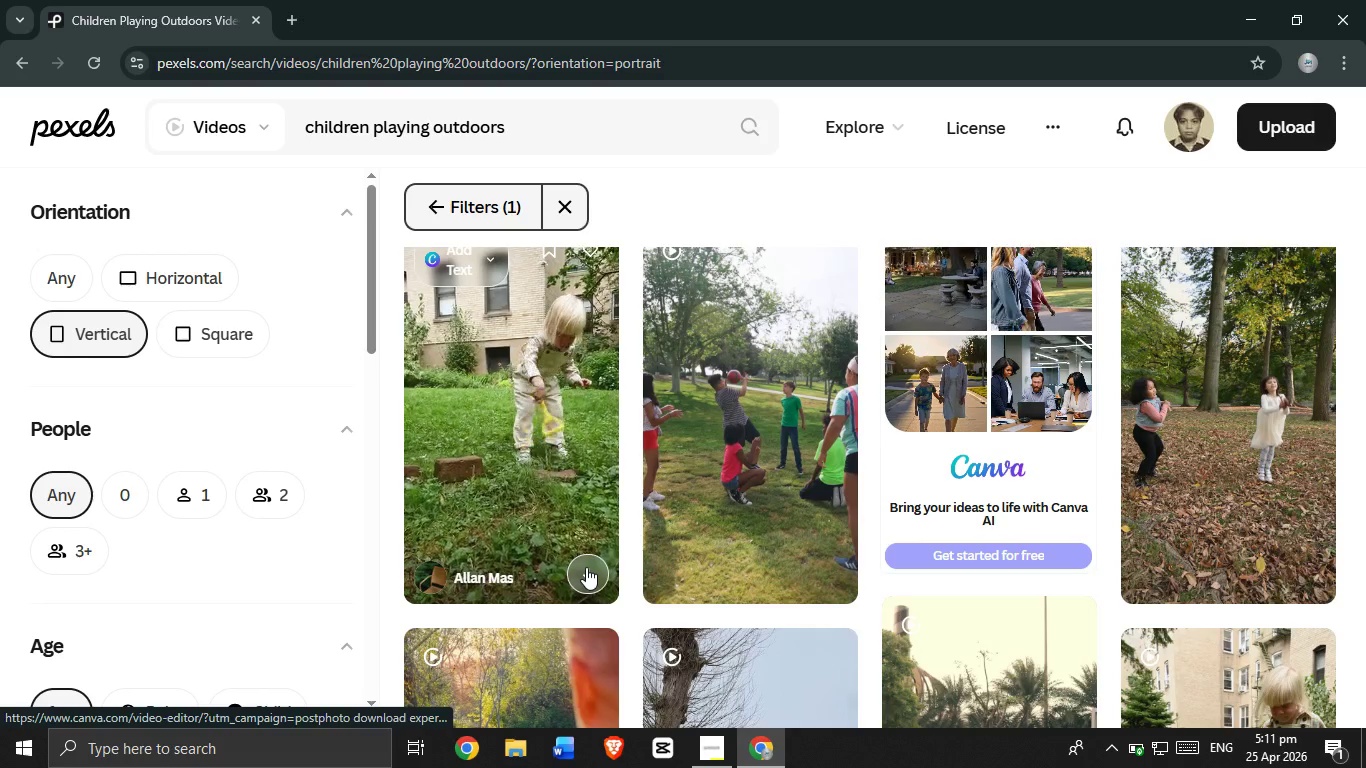 
left_click([960, 126])
 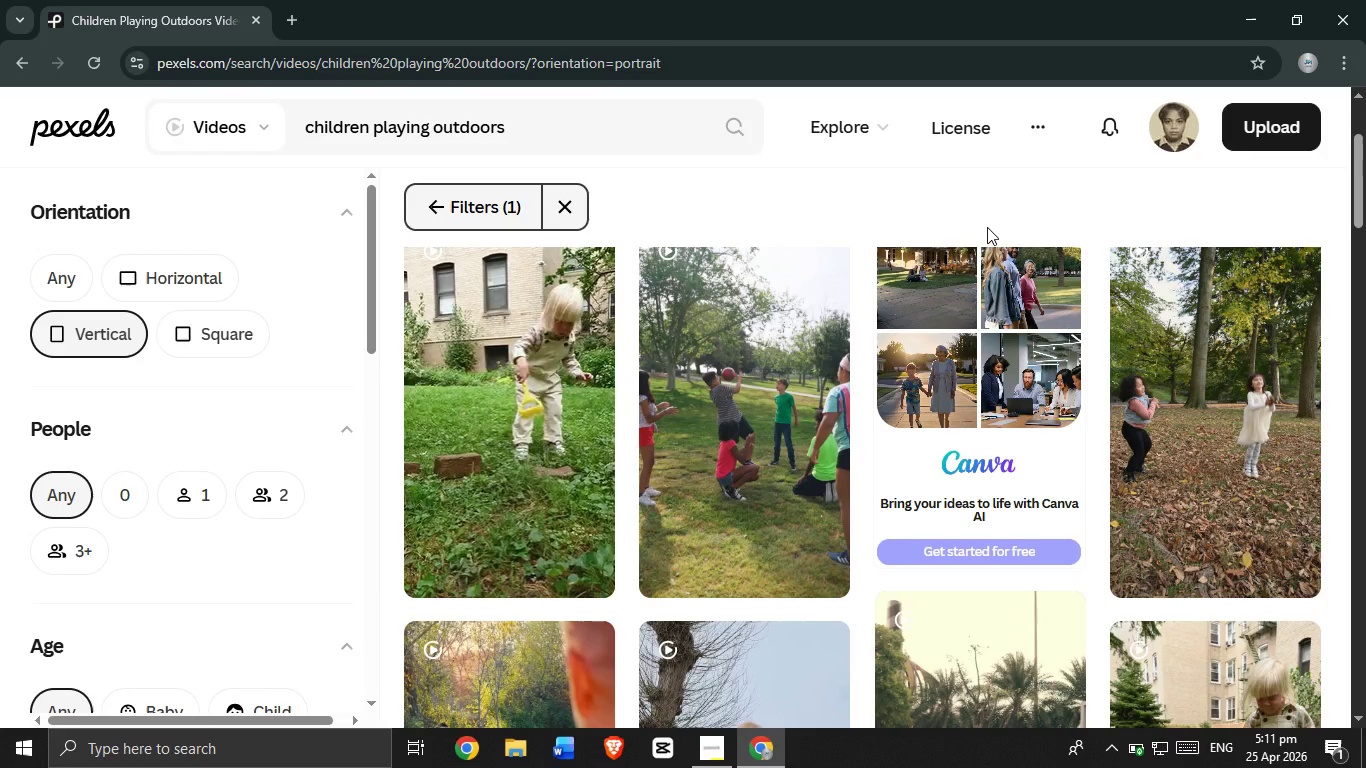 
scroll: coordinate [723, 478], scroll_direction: down, amount: 4.0
 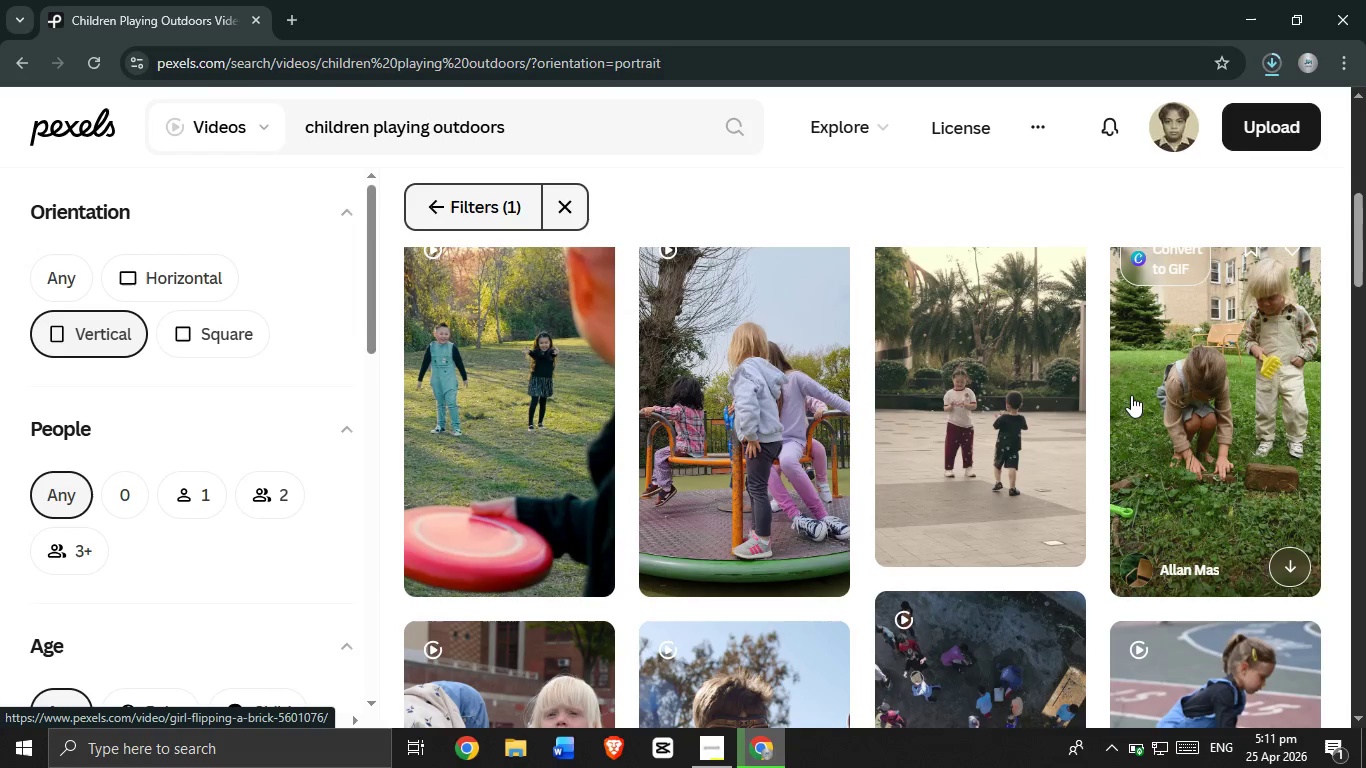 
scroll: coordinate [1154, 403], scroll_direction: up, amount: 3.0
 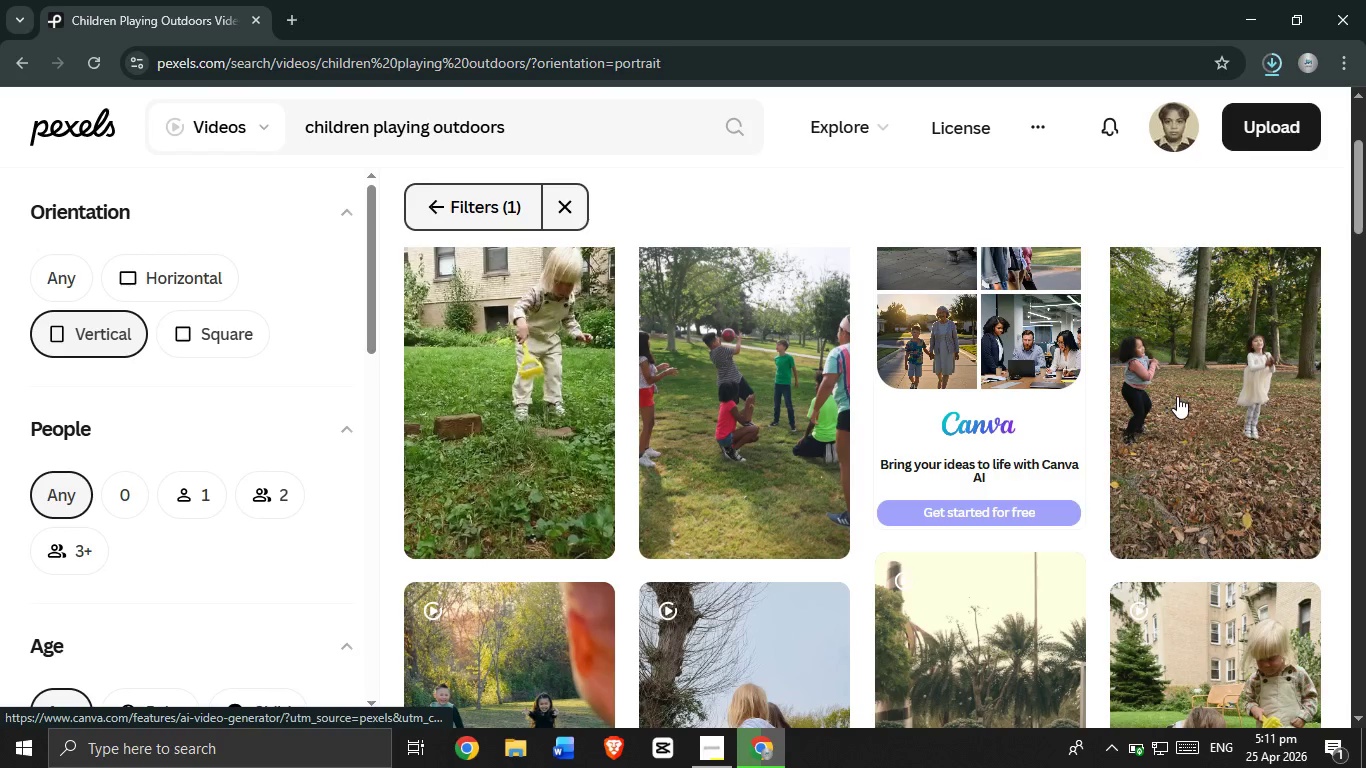 
mouse_move([1212, 408])
 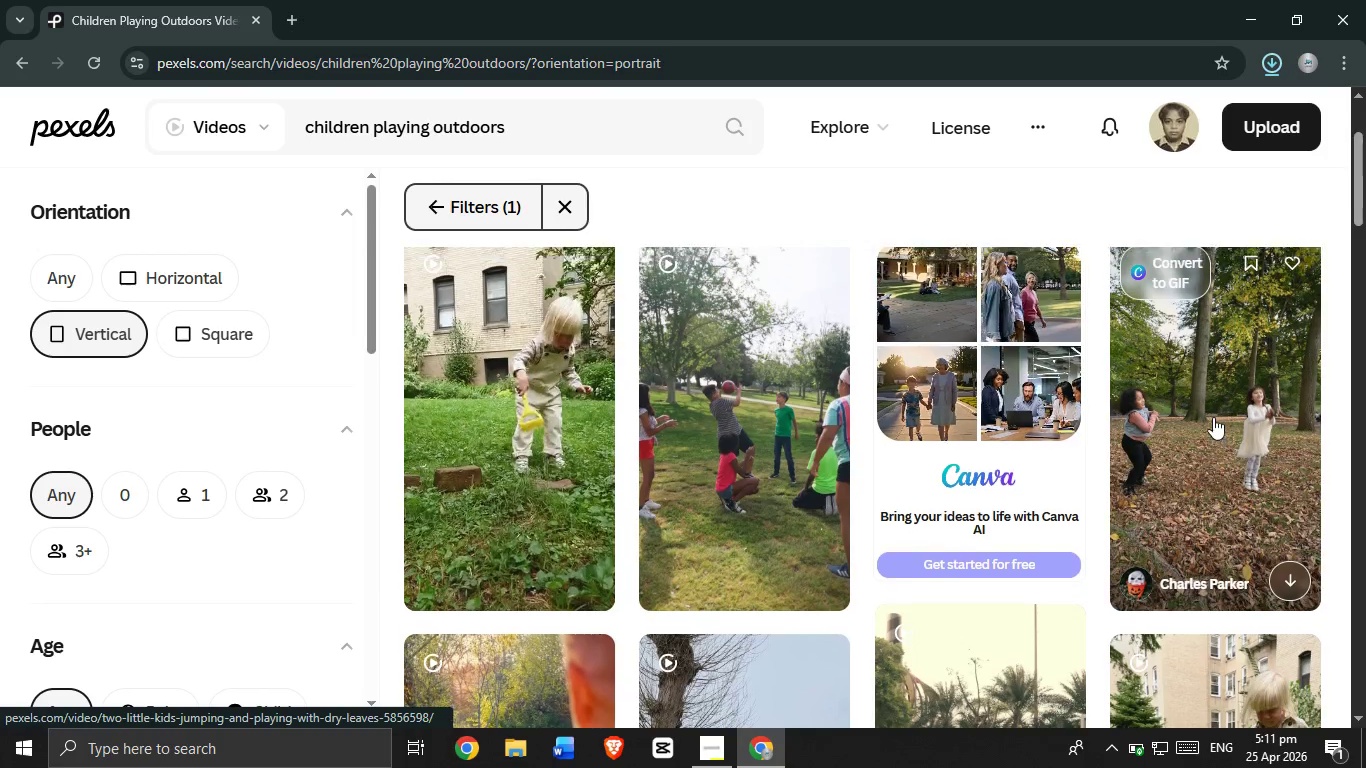 
scroll: coordinate [1213, 416], scroll_direction: up, amount: 1.0
 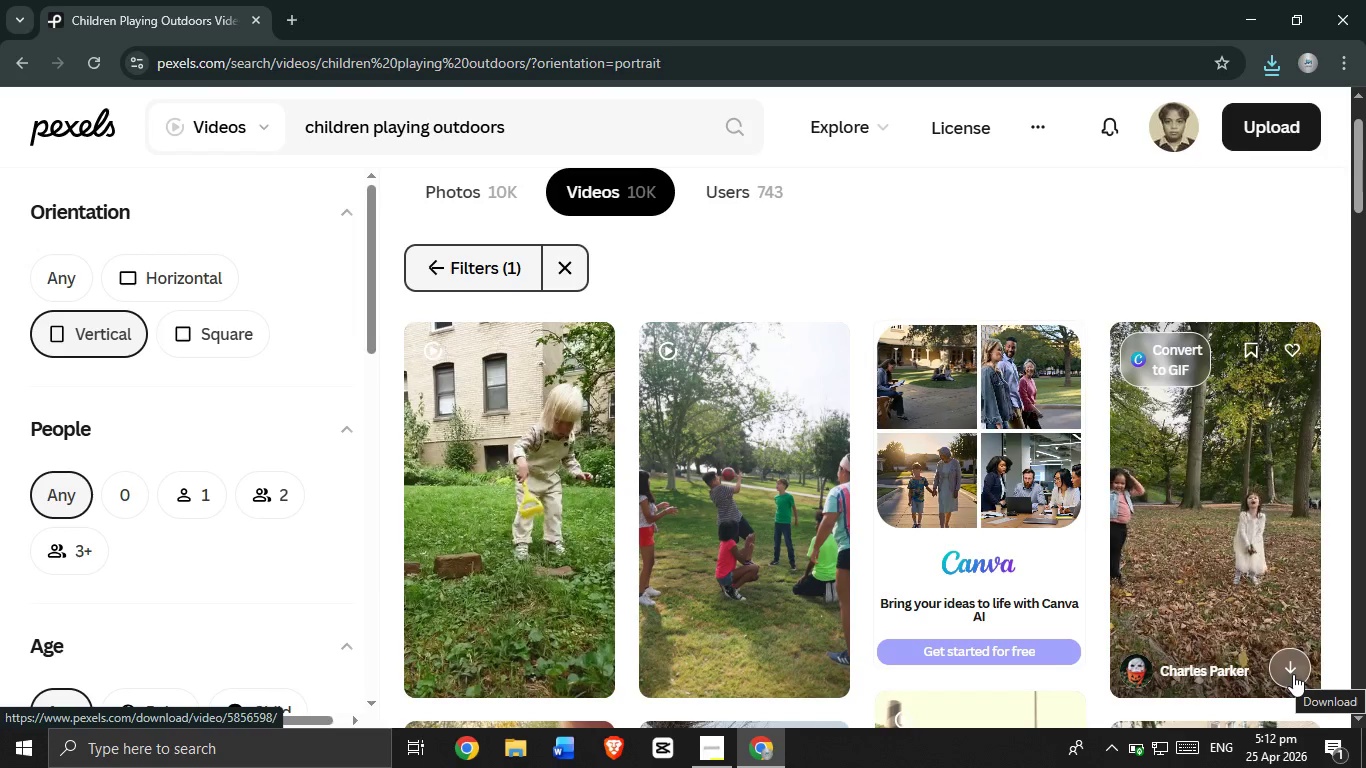 
wait(13.15)
 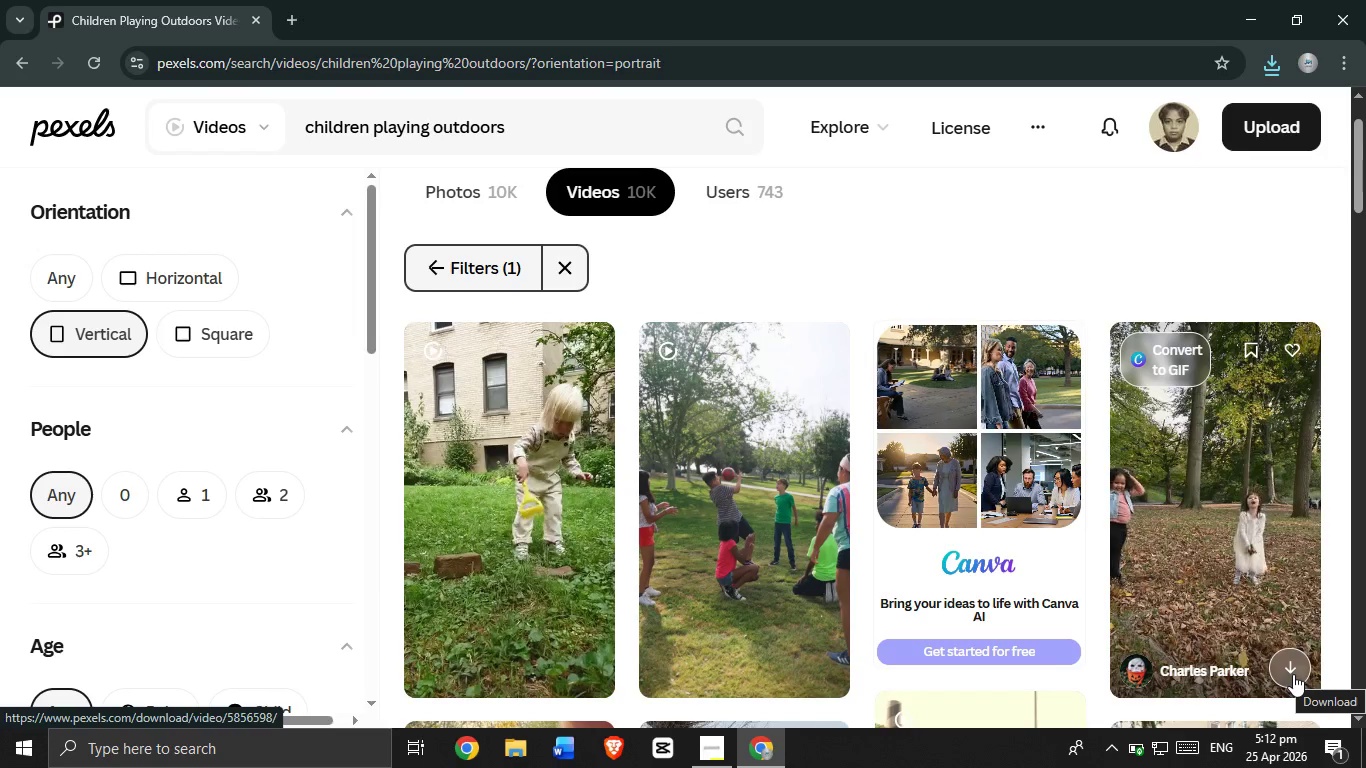 
left_click([1293, 674])
 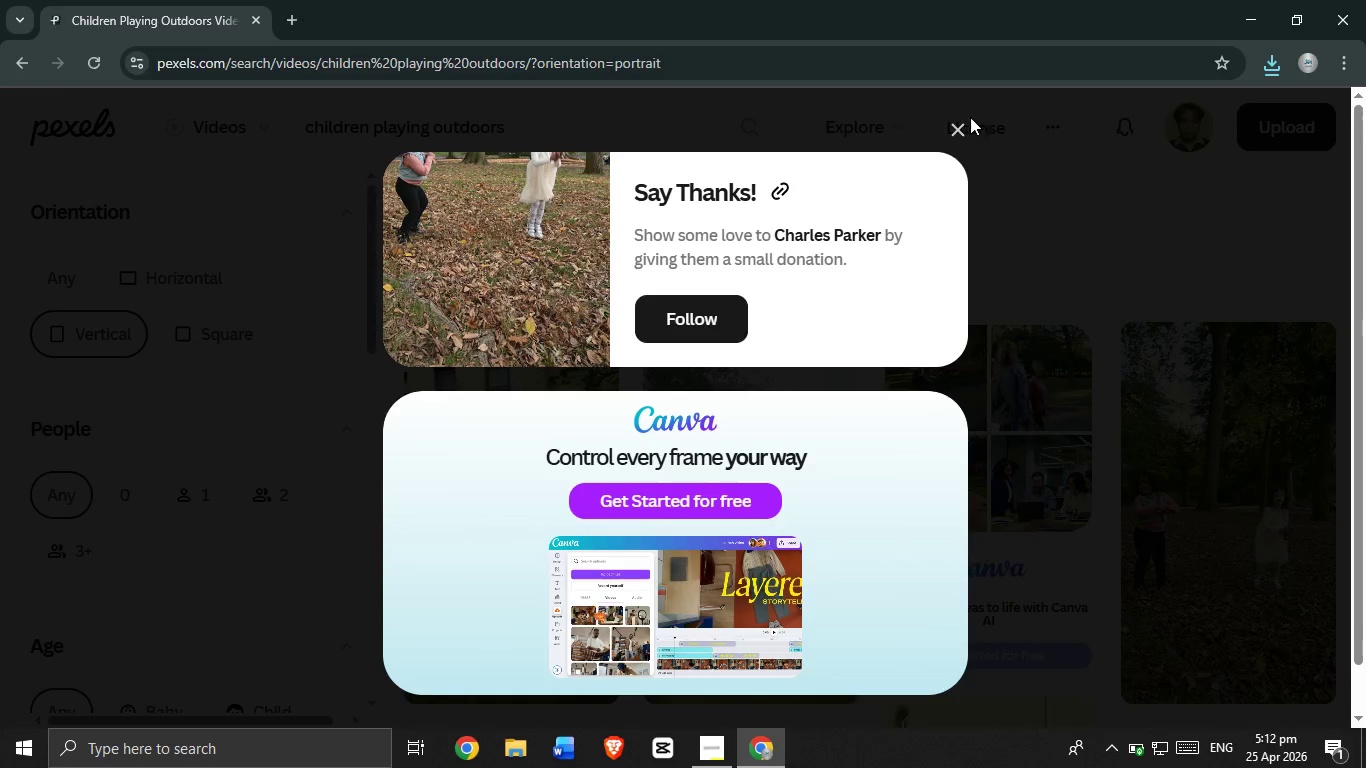 
left_click([950, 132])
 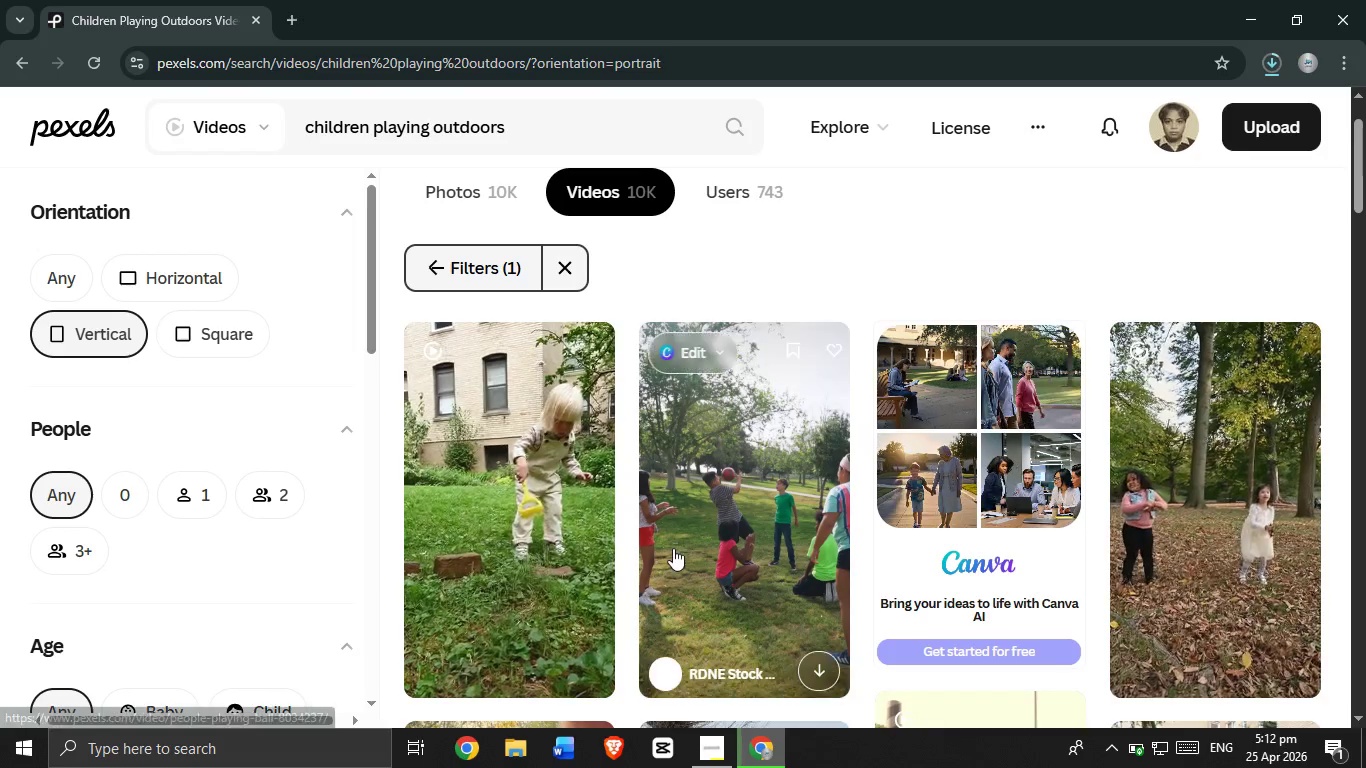 
scroll: coordinate [720, 501], scroll_direction: down, amount: 13.0
 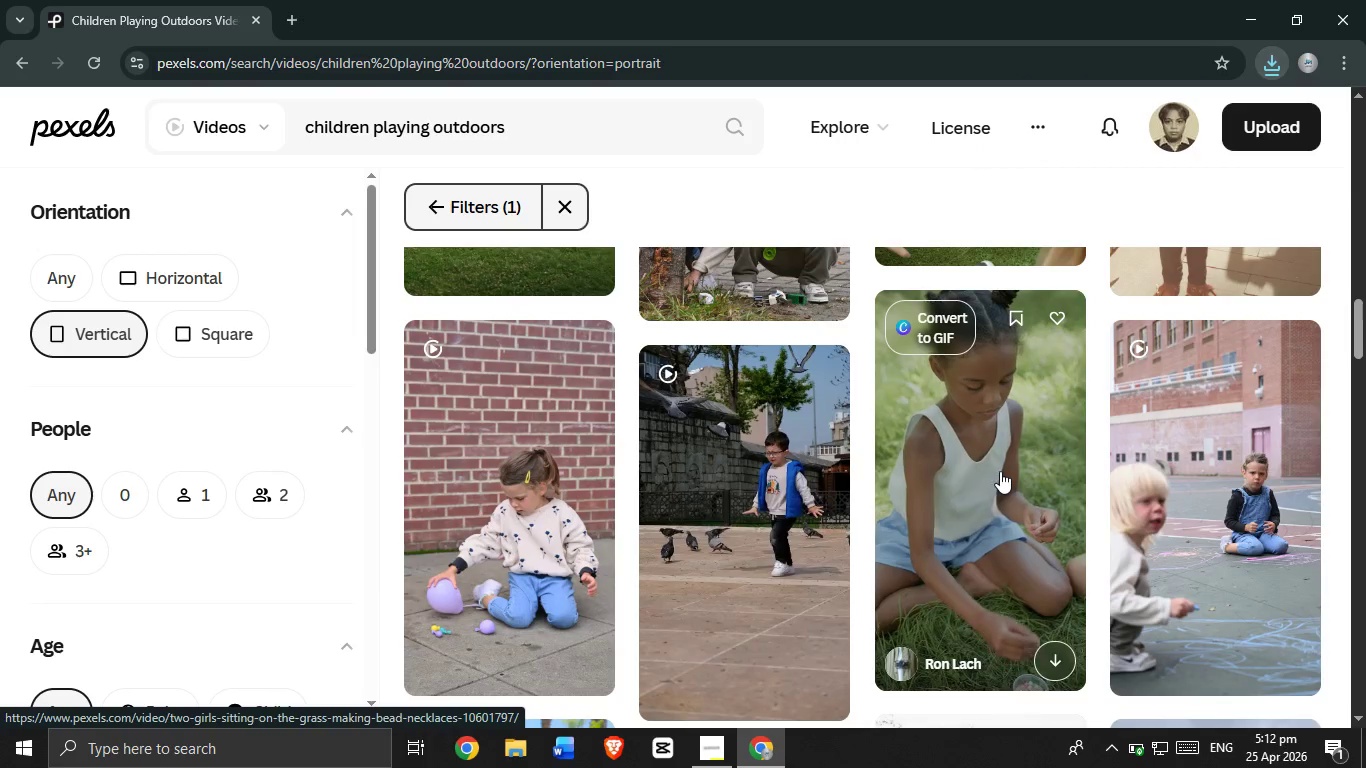 
wait(5.03)
 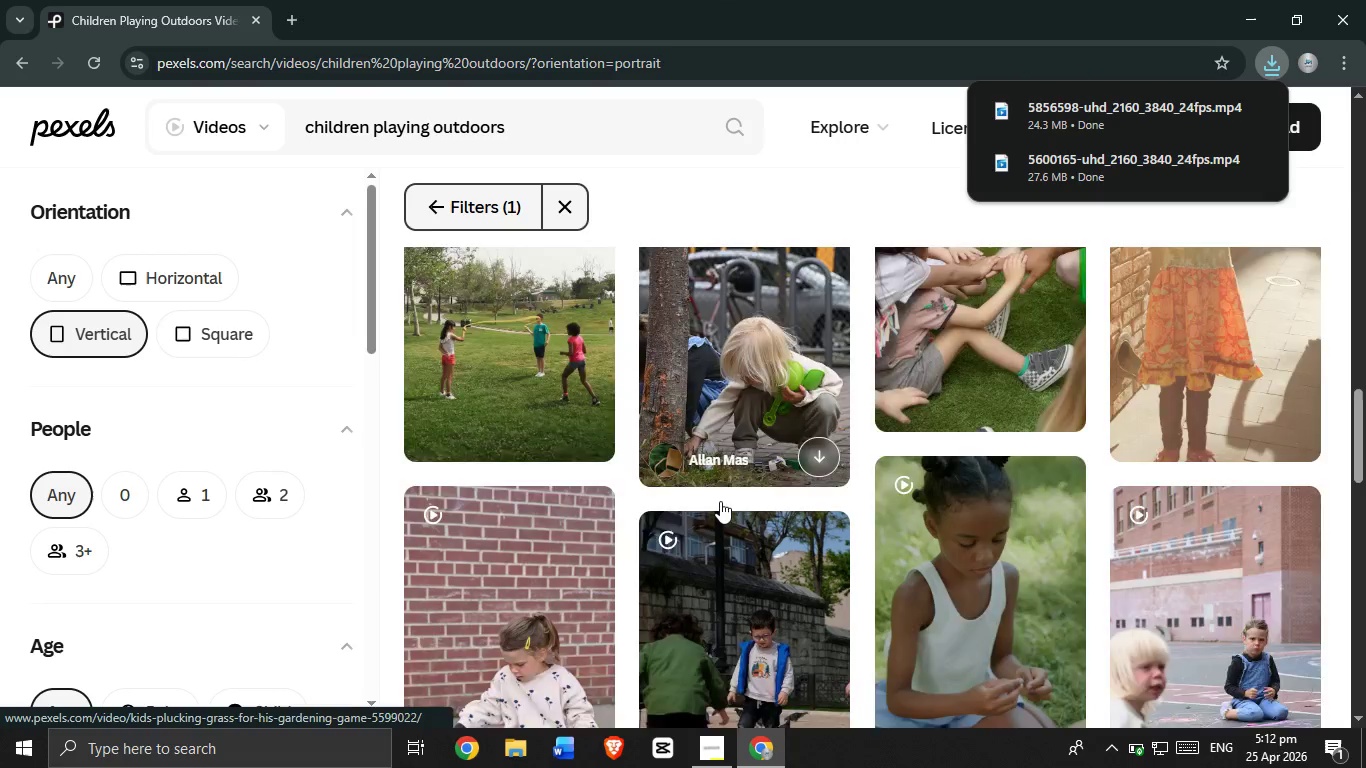 
scroll: coordinate [1011, 437], scroll_direction: down, amount: 8.0
 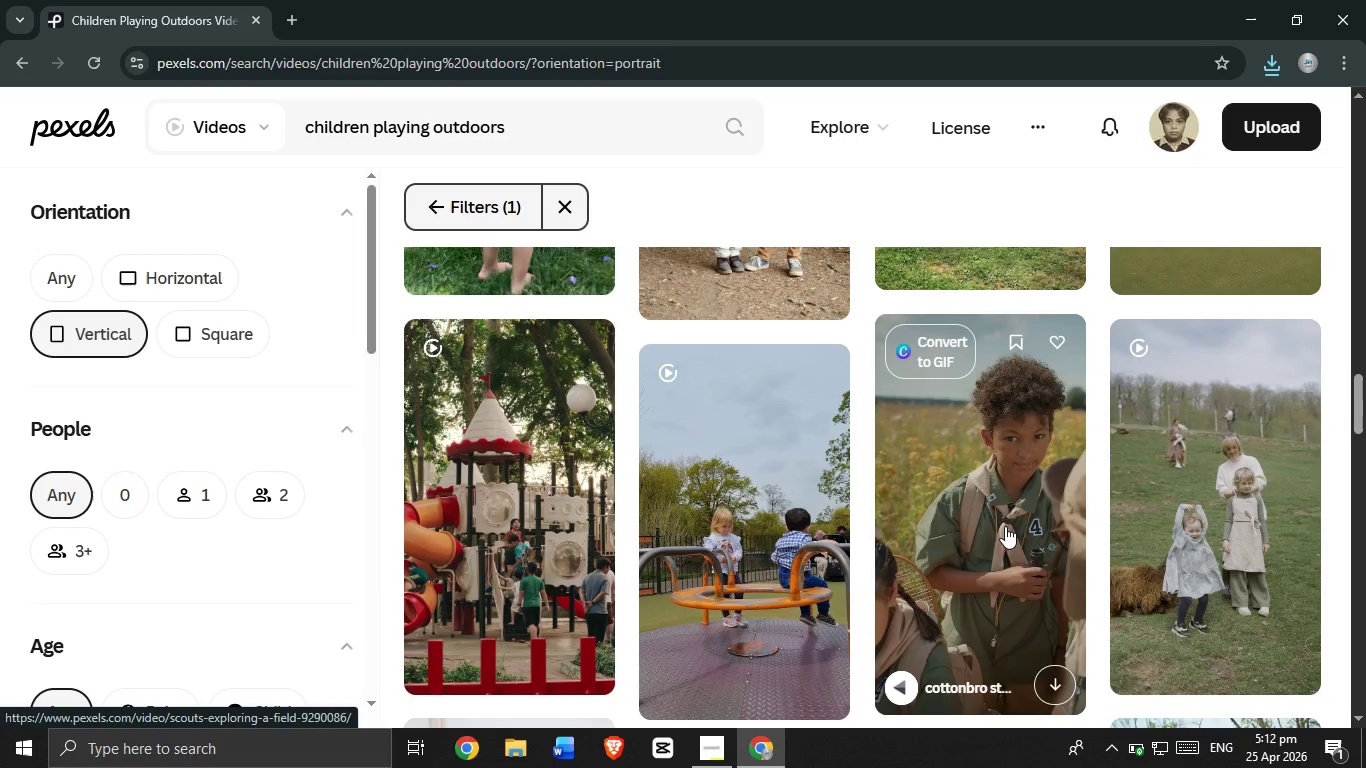 
wait(6.67)
 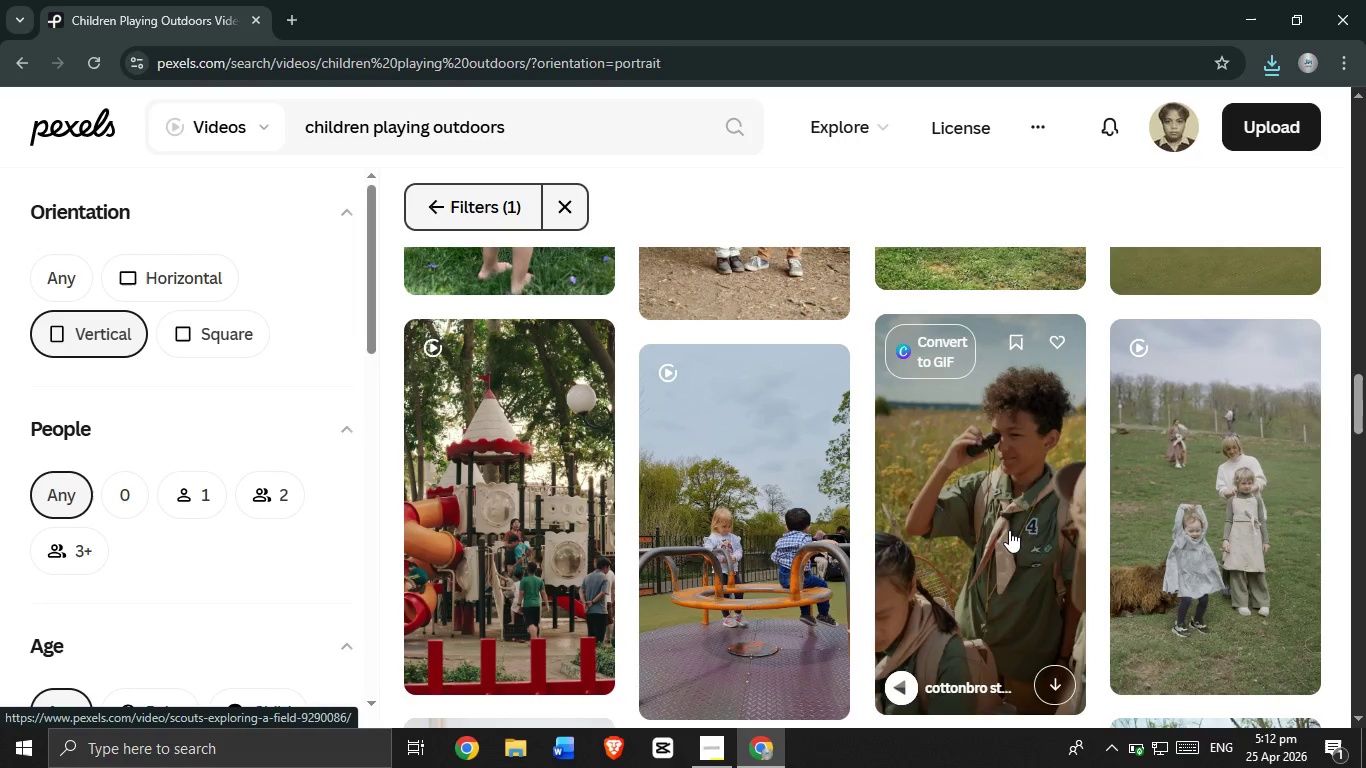 
left_click([1056, 685])
 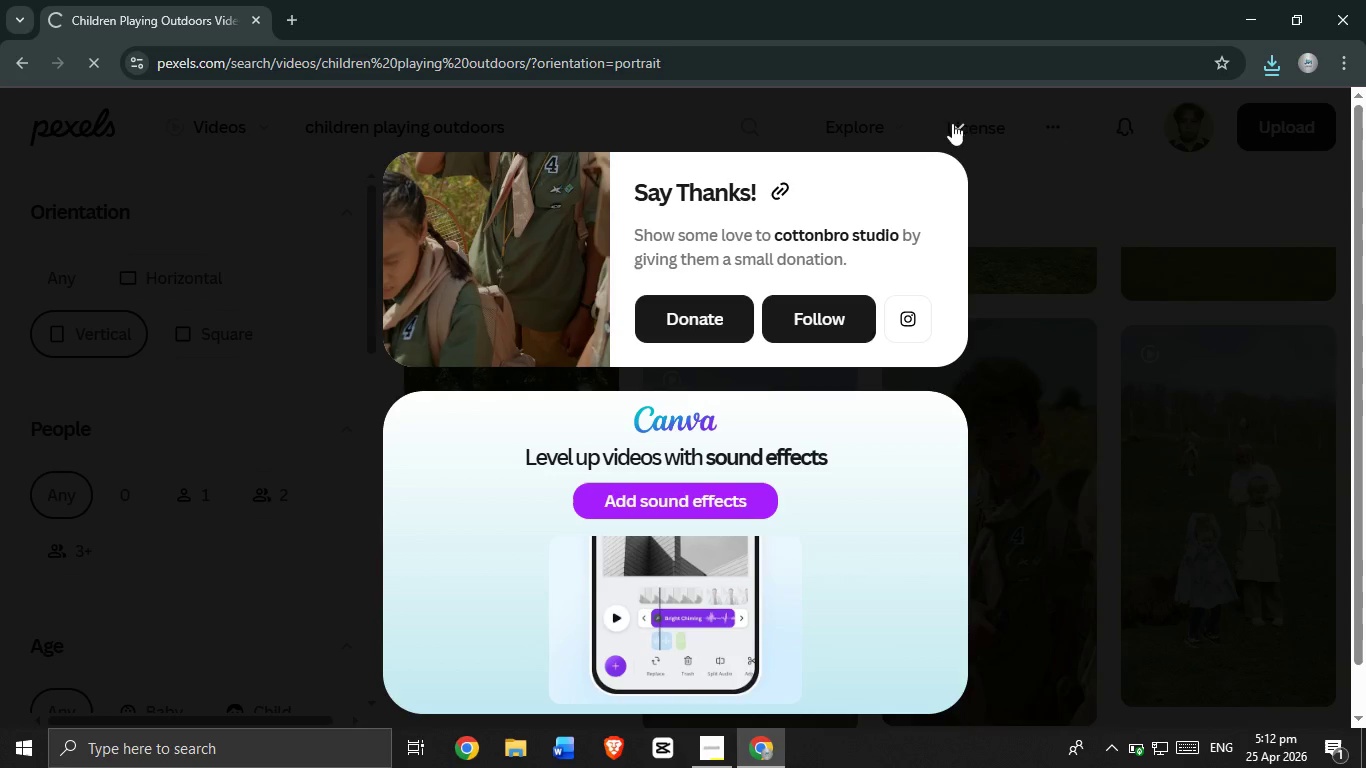 
scroll: coordinate [972, 491], scroll_direction: up, amount: 19.0
 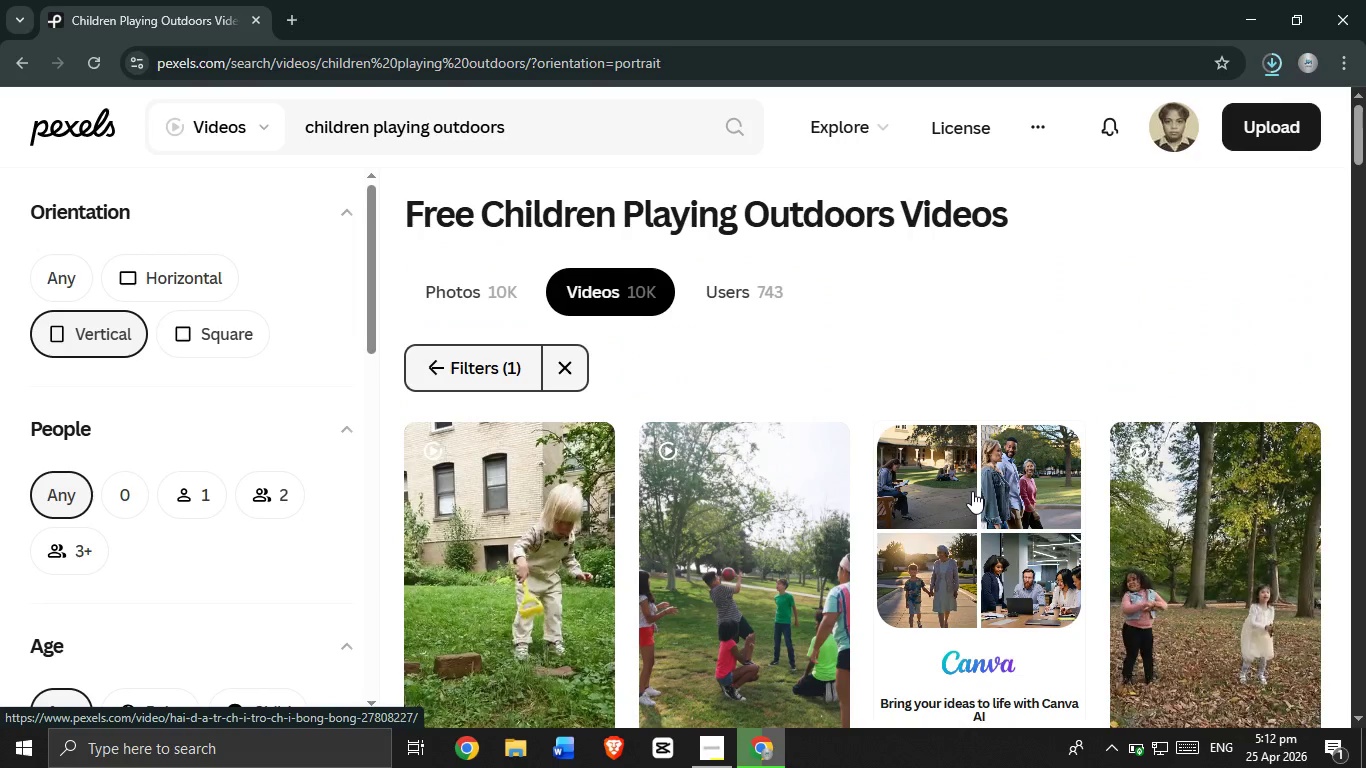 
scroll: coordinate [972, 491], scroll_direction: down, amount: 2.0
 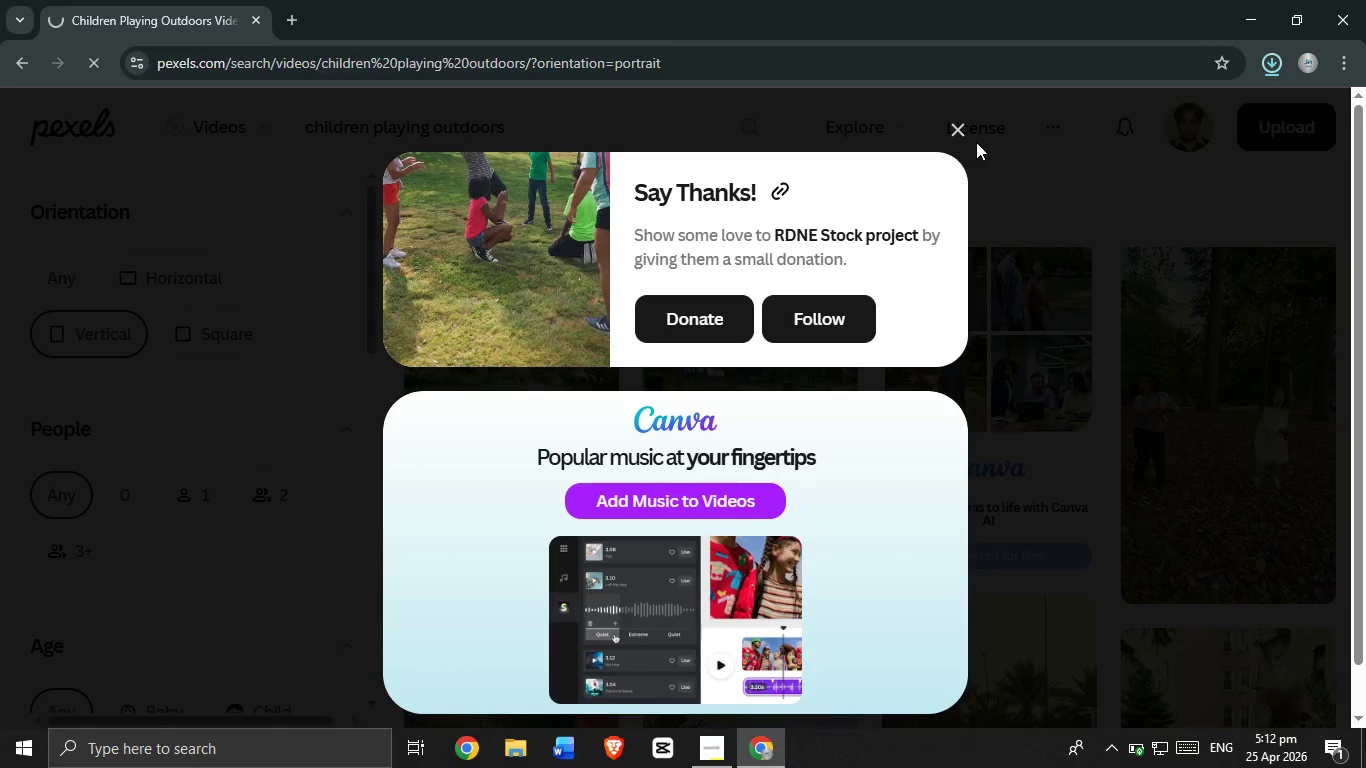 
left_click([962, 123])
 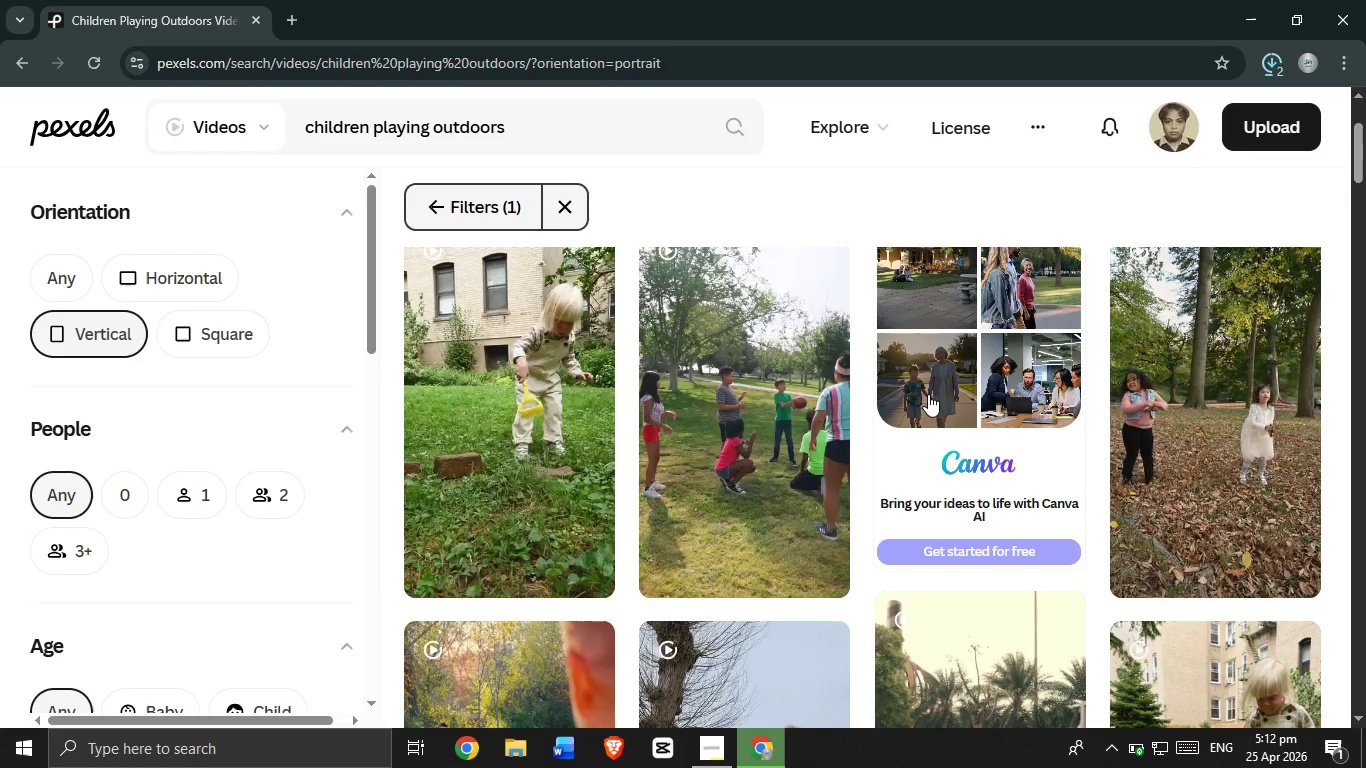 
scroll: coordinate [917, 472], scroll_direction: down, amount: 14.0
 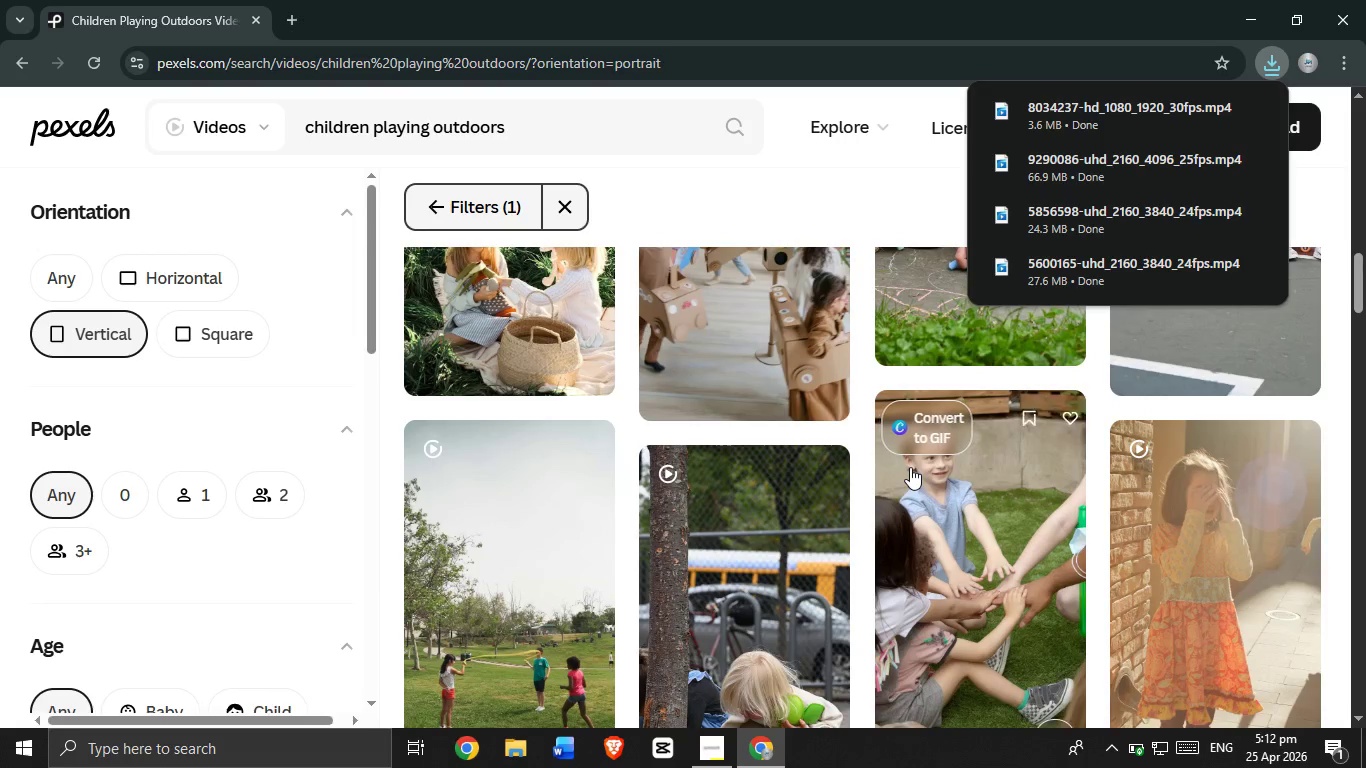 
scroll: coordinate [903, 465], scroll_direction: up, amount: 2.0
 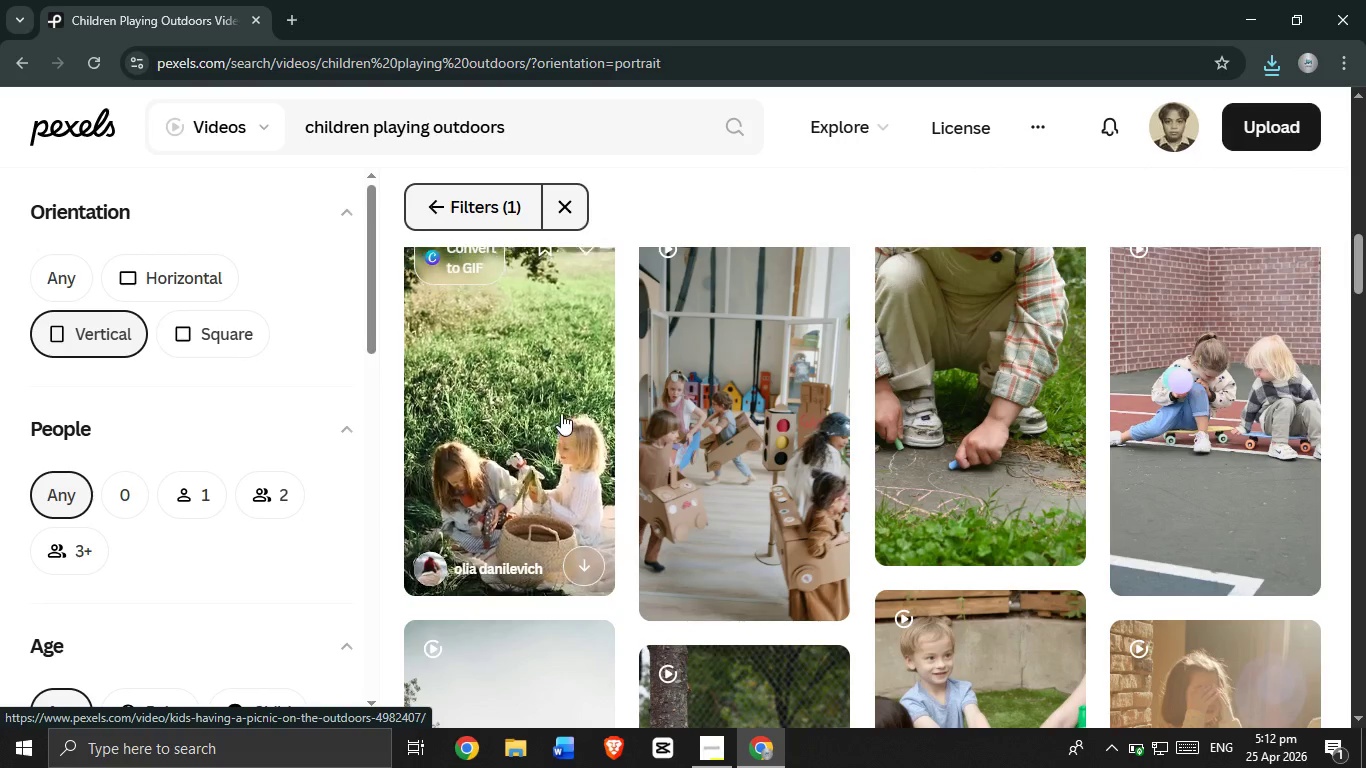 
wait(11.92)
 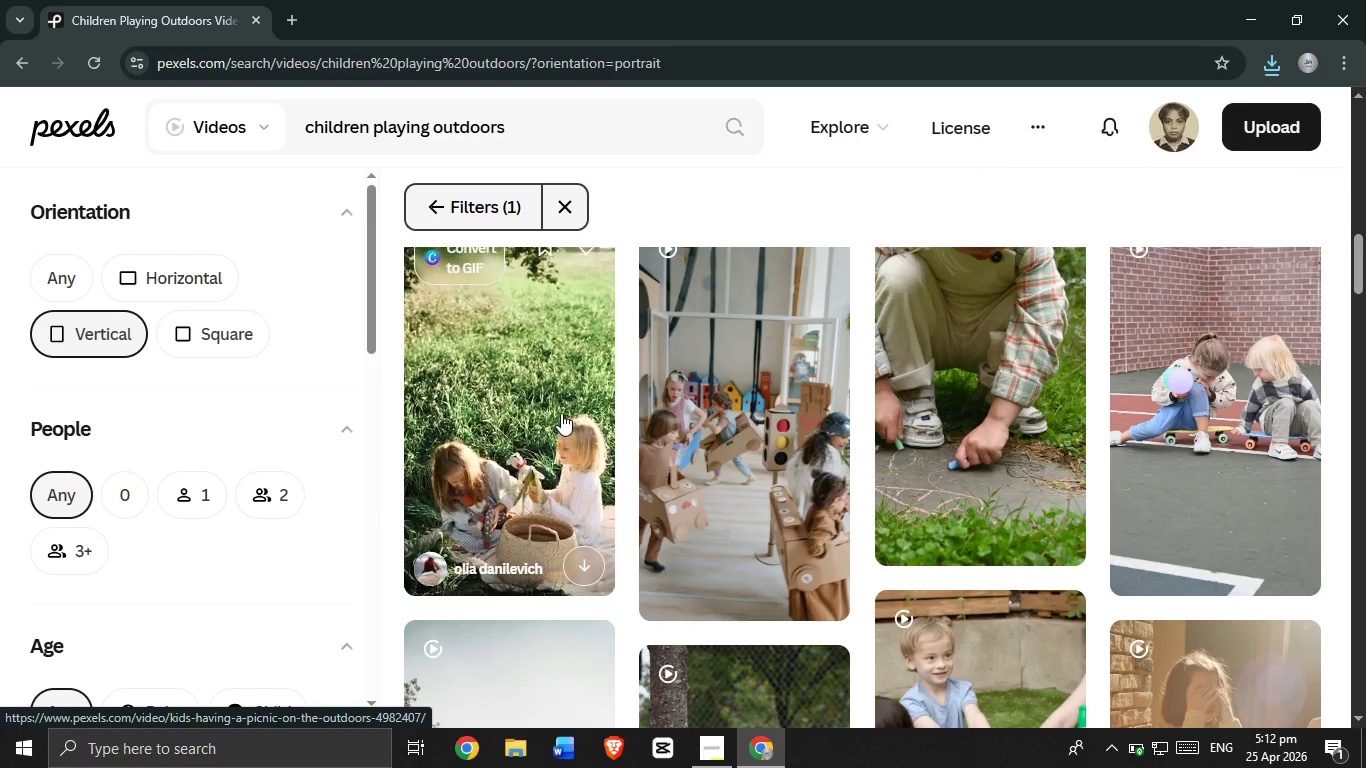 
scroll: coordinate [557, 426], scroll_direction: down, amount: 24.0
 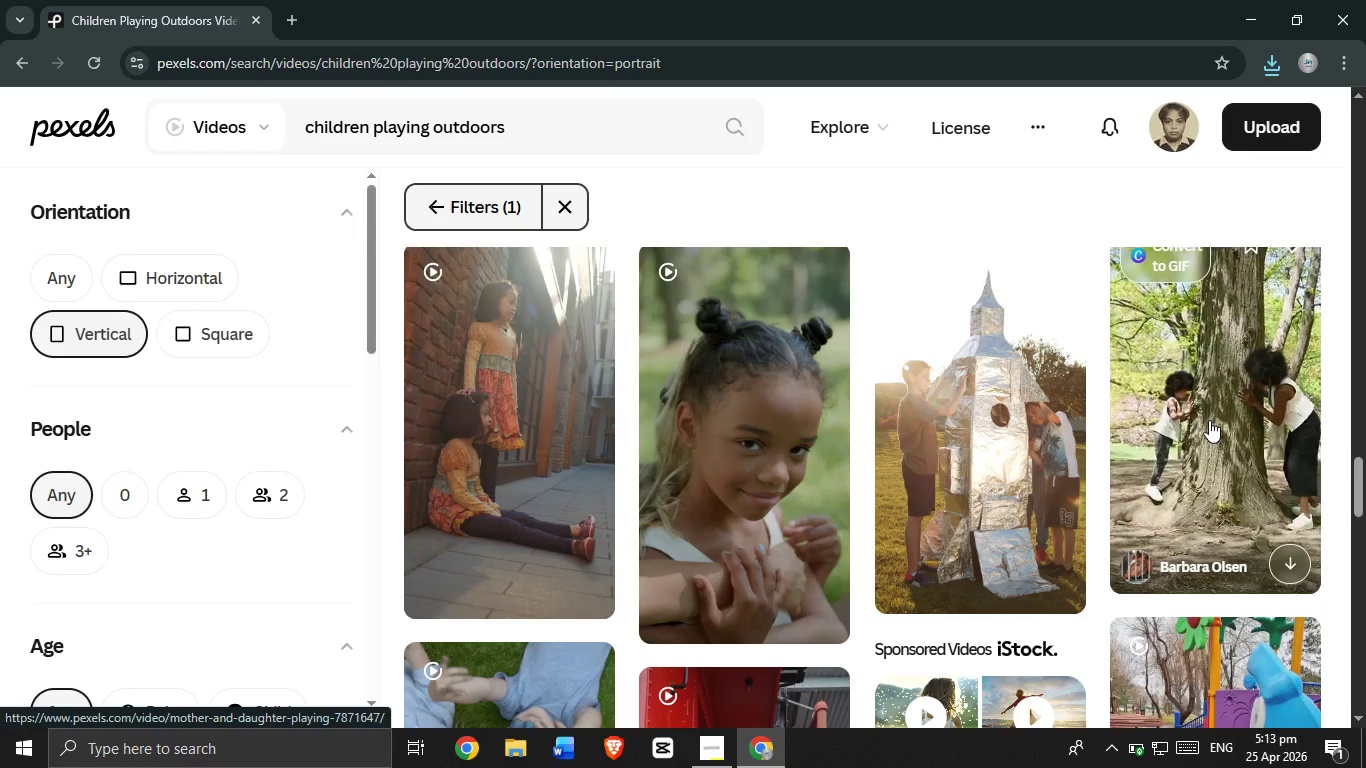 
wait(5.14)
 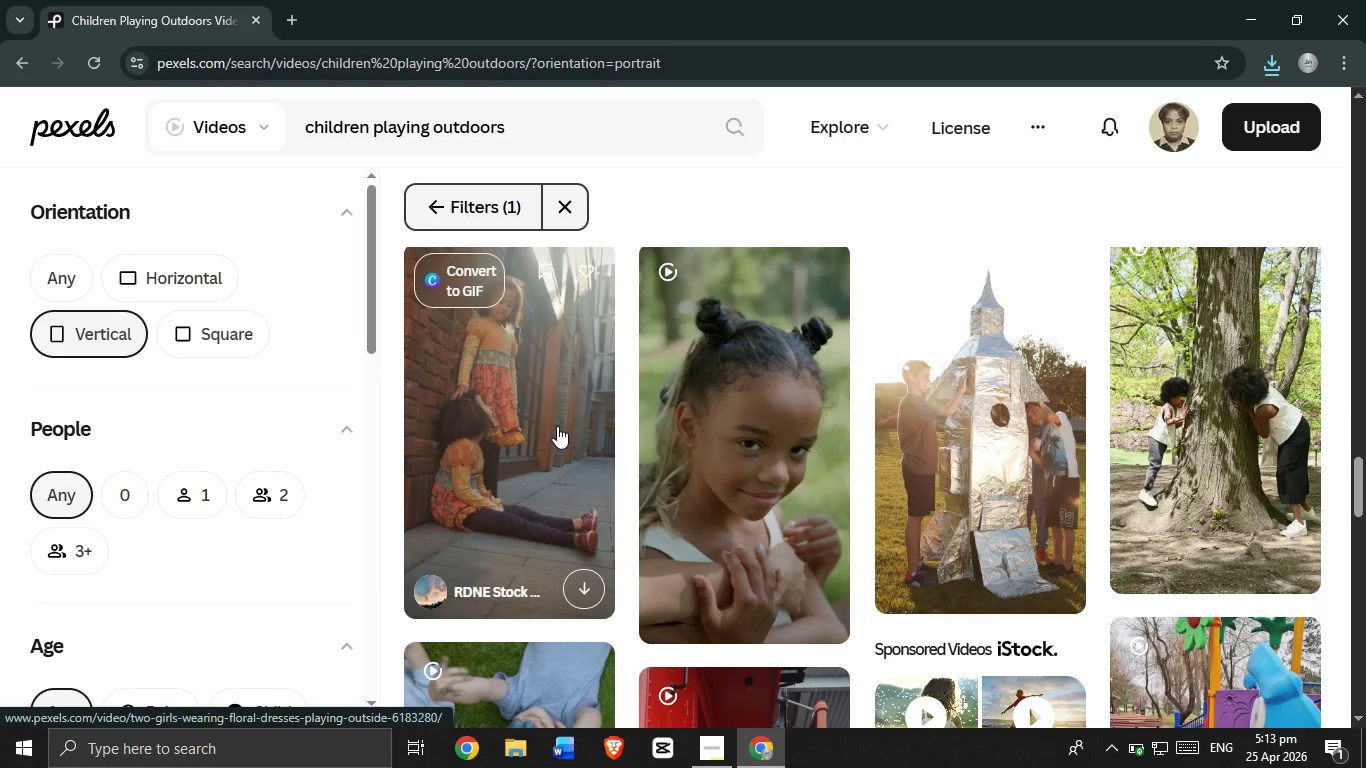 
left_click([1285, 564])
 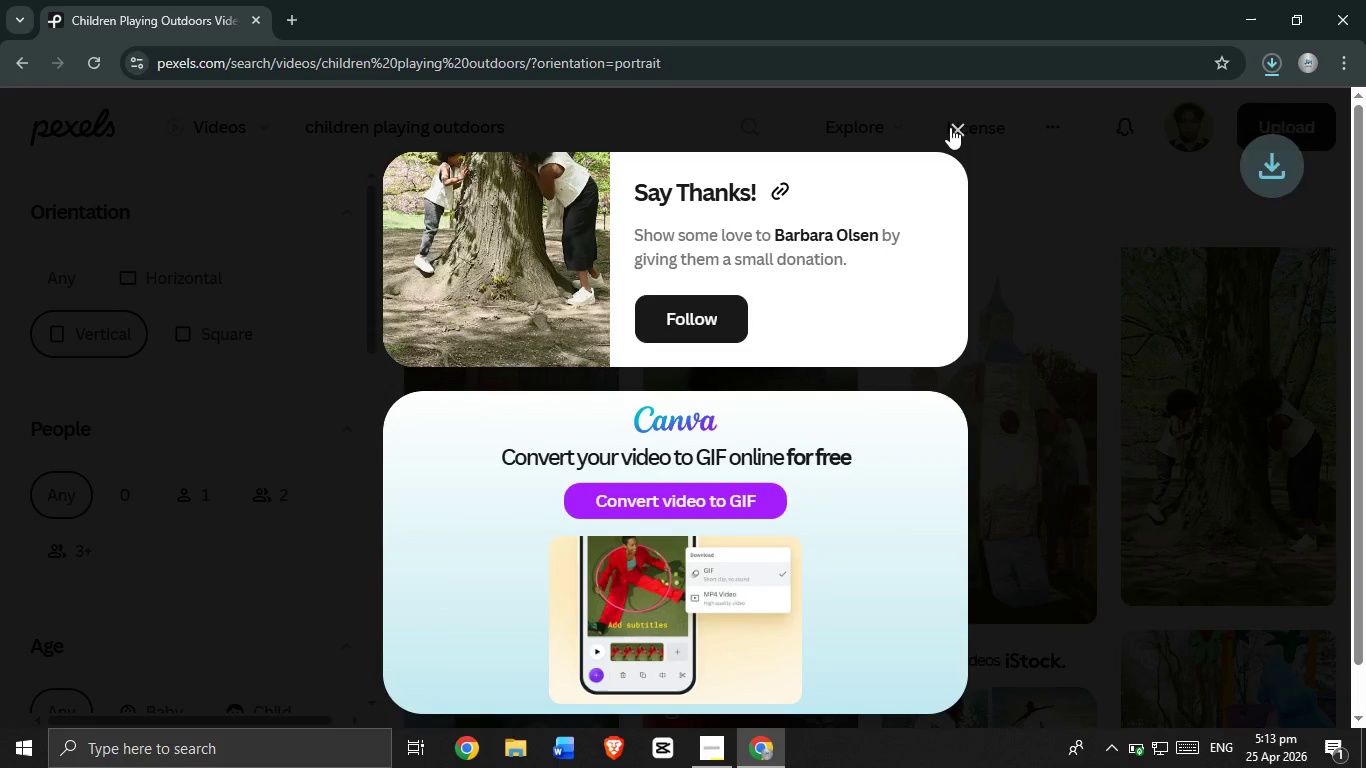 
left_click([950, 127])
 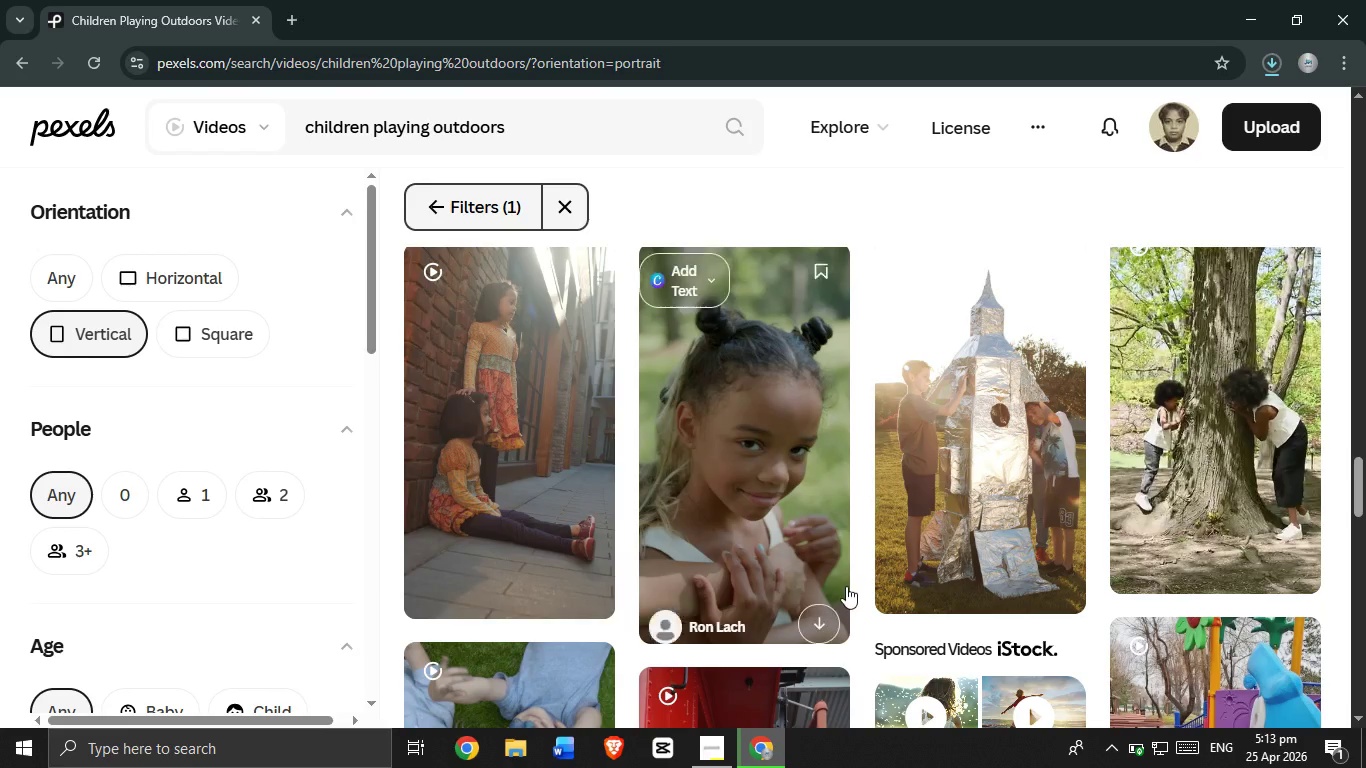 
scroll: coordinate [727, 597], scroll_direction: down, amount: 15.0
 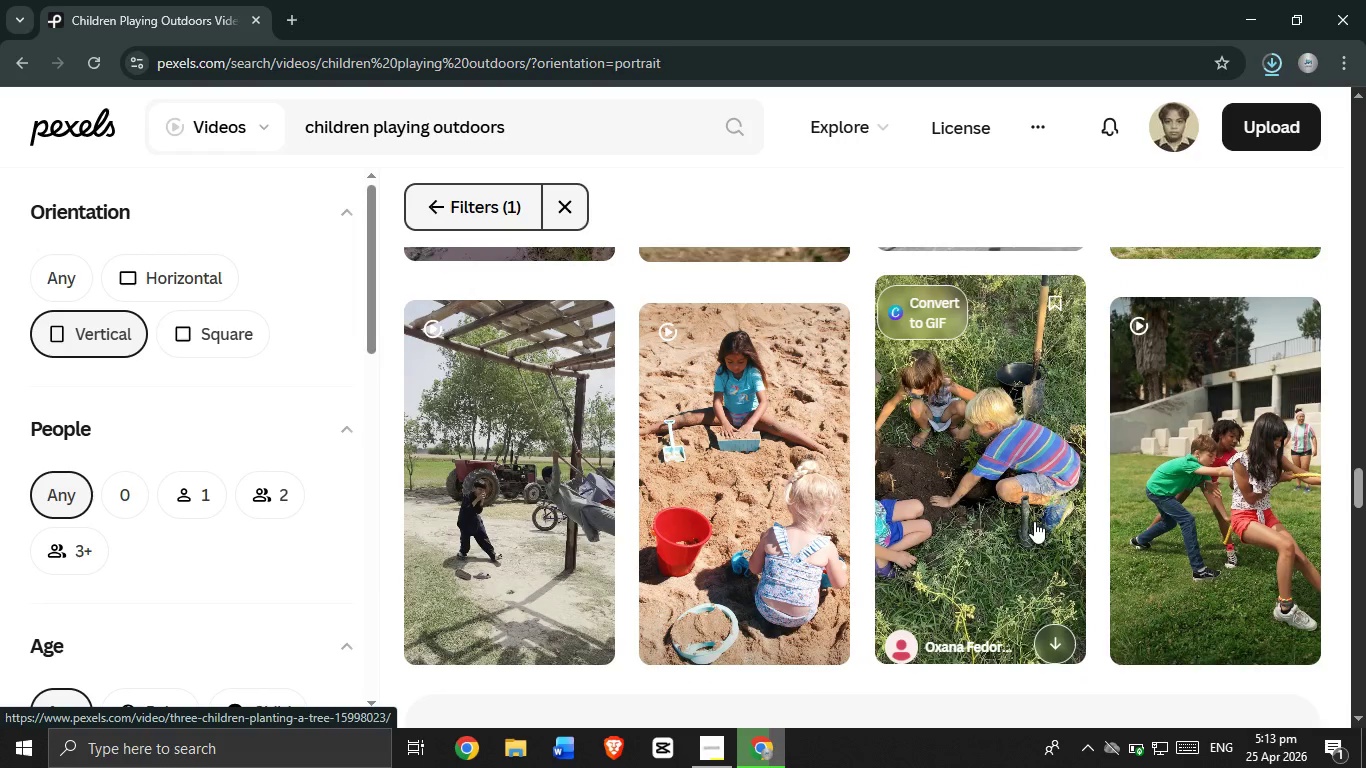 
mouse_move([1005, 504])
 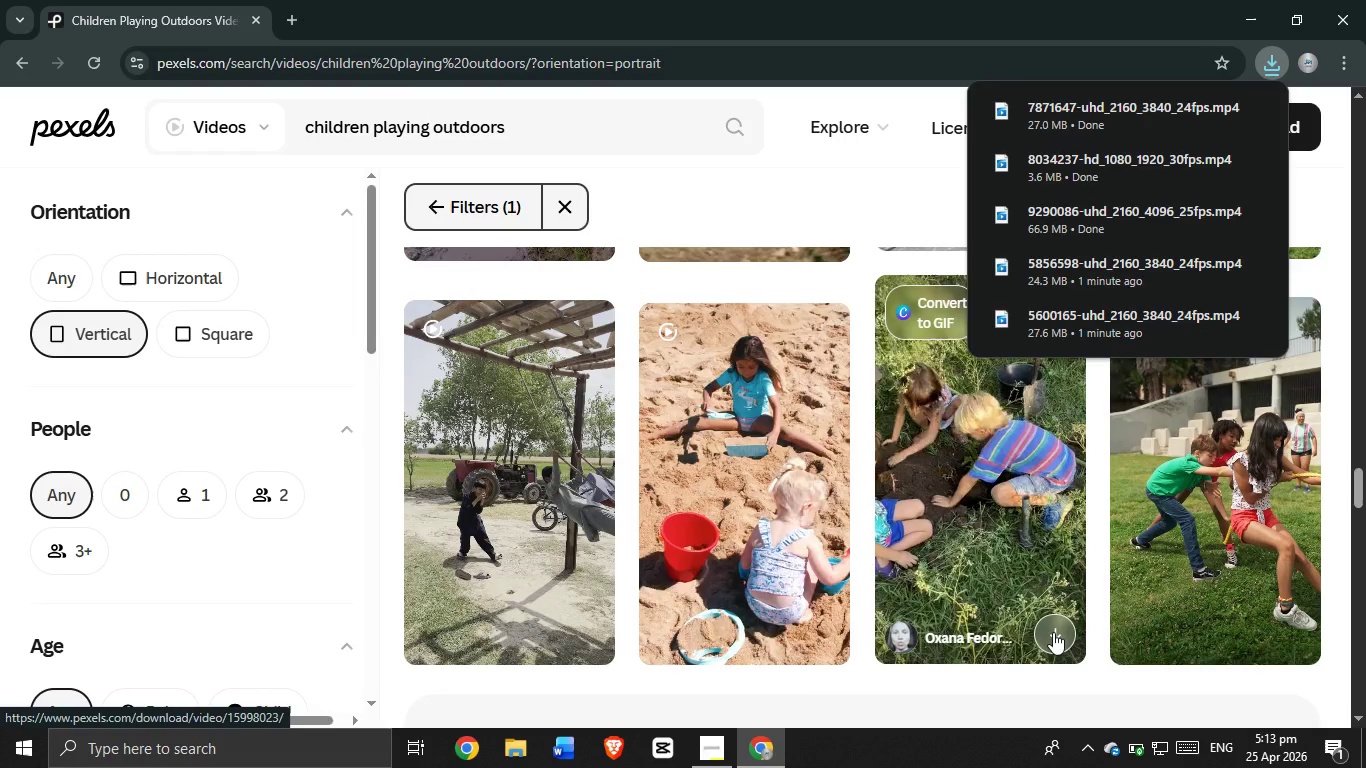 
left_click([1053, 632])
 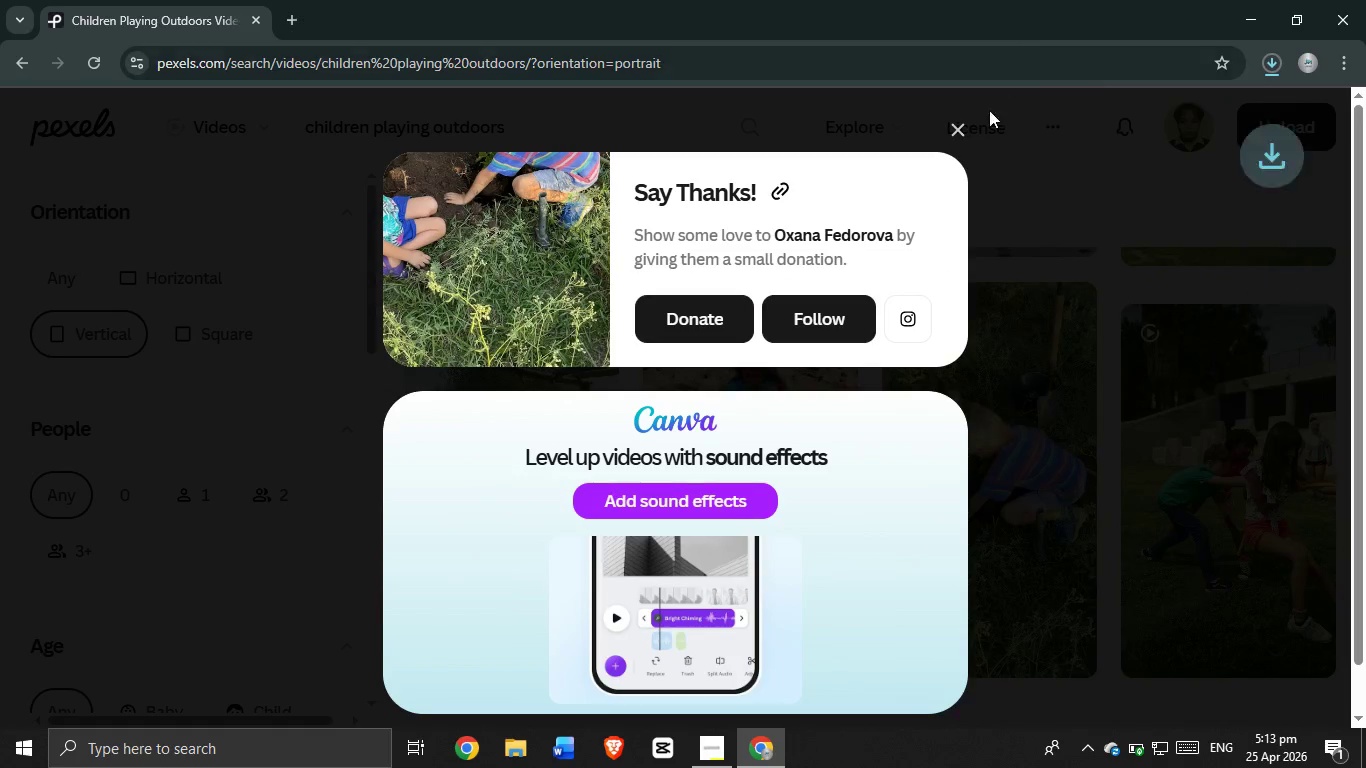 
left_click([962, 124])
 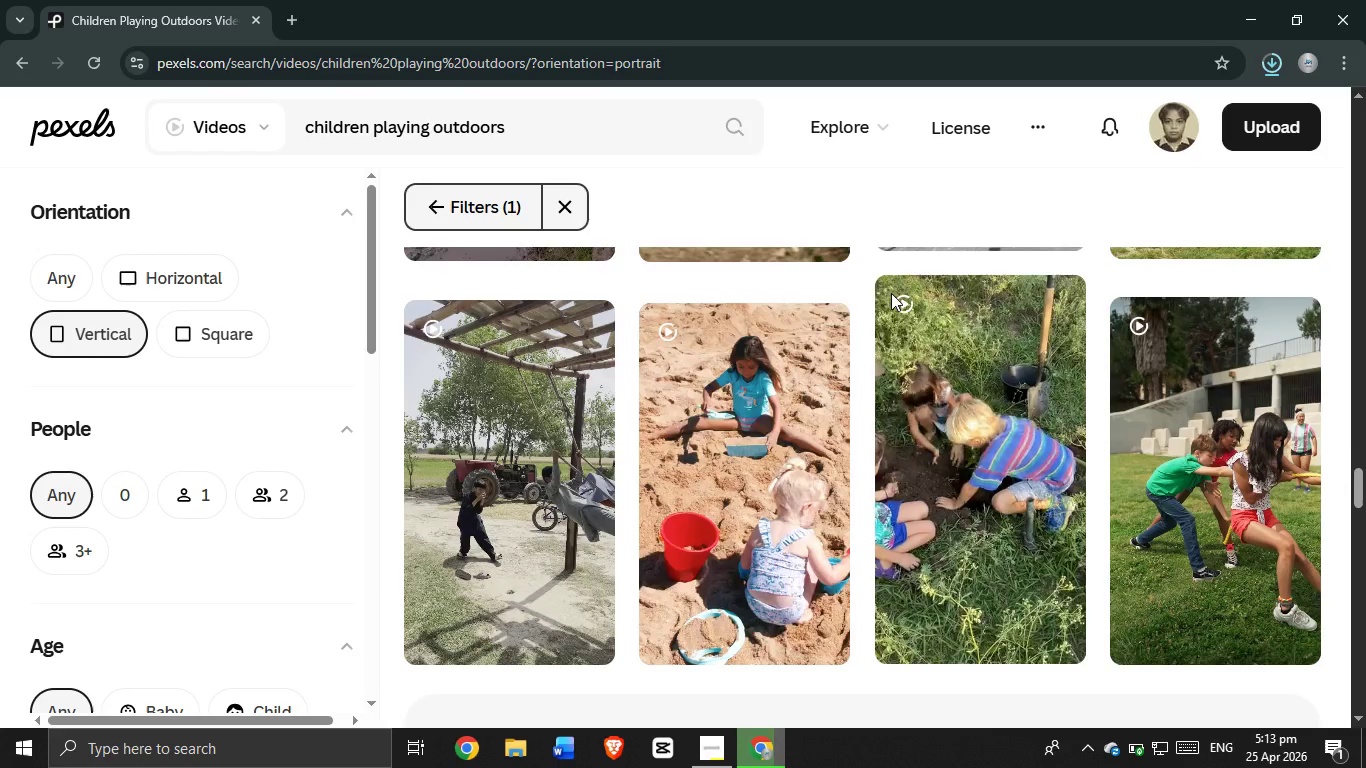 
scroll: coordinate [823, 537], scroll_direction: down, amount: 22.0
 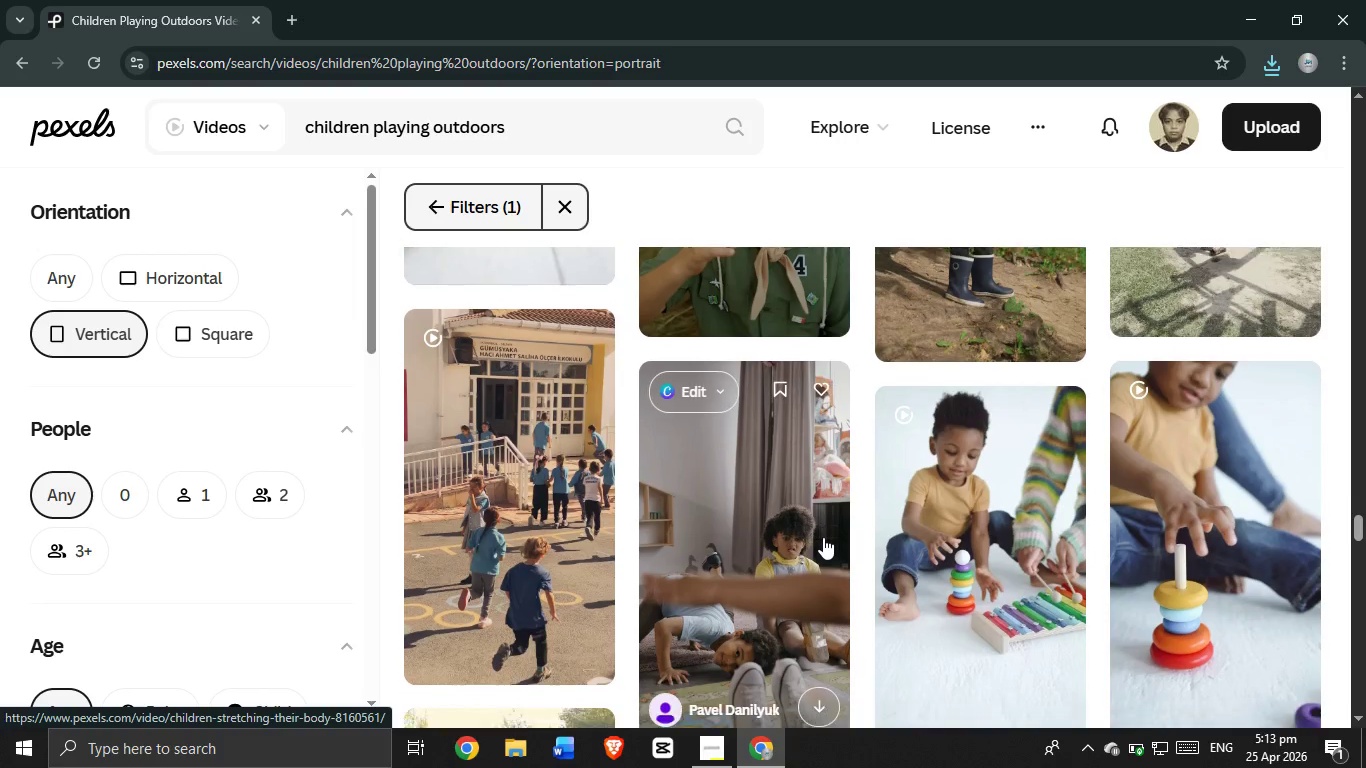 
scroll: coordinate [823, 537], scroll_direction: down, amount: 4.0